 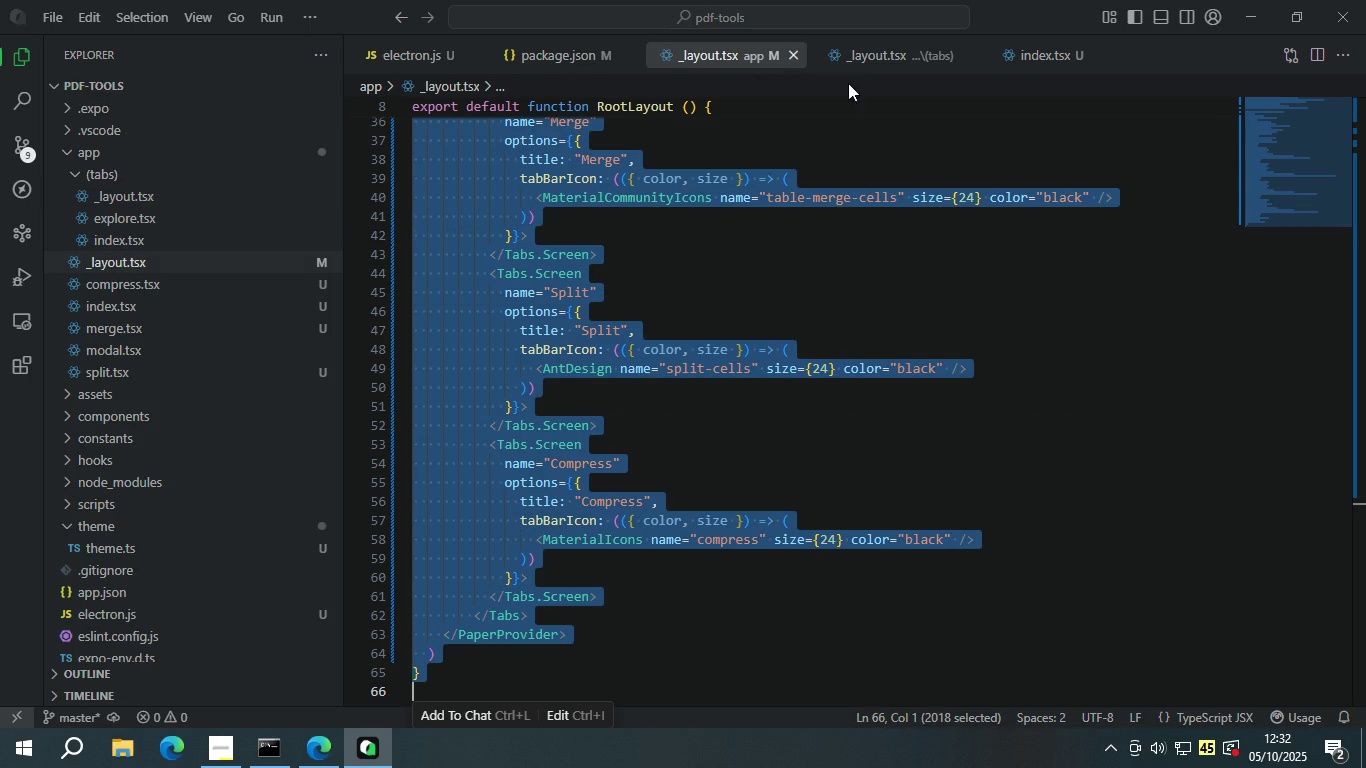 
double_click([698, 206])
 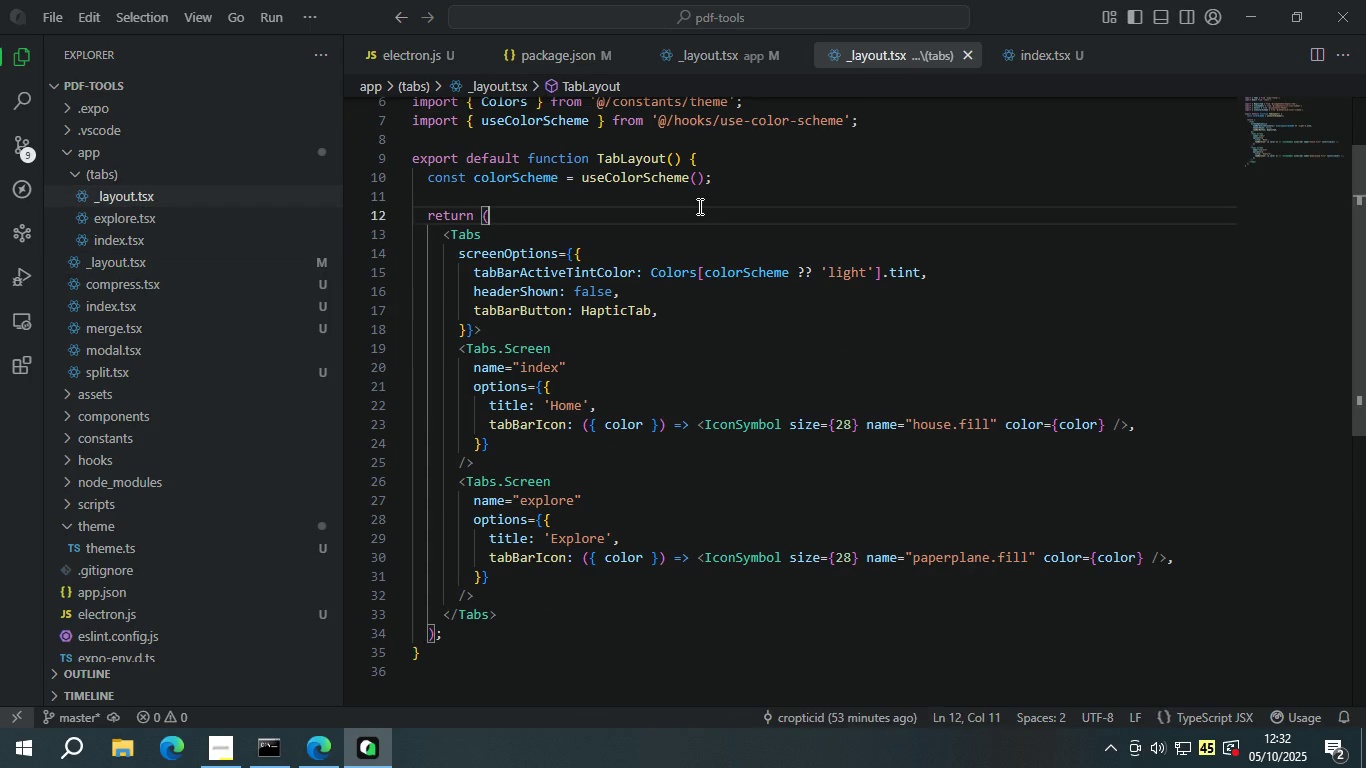 
triple_click([698, 206])
 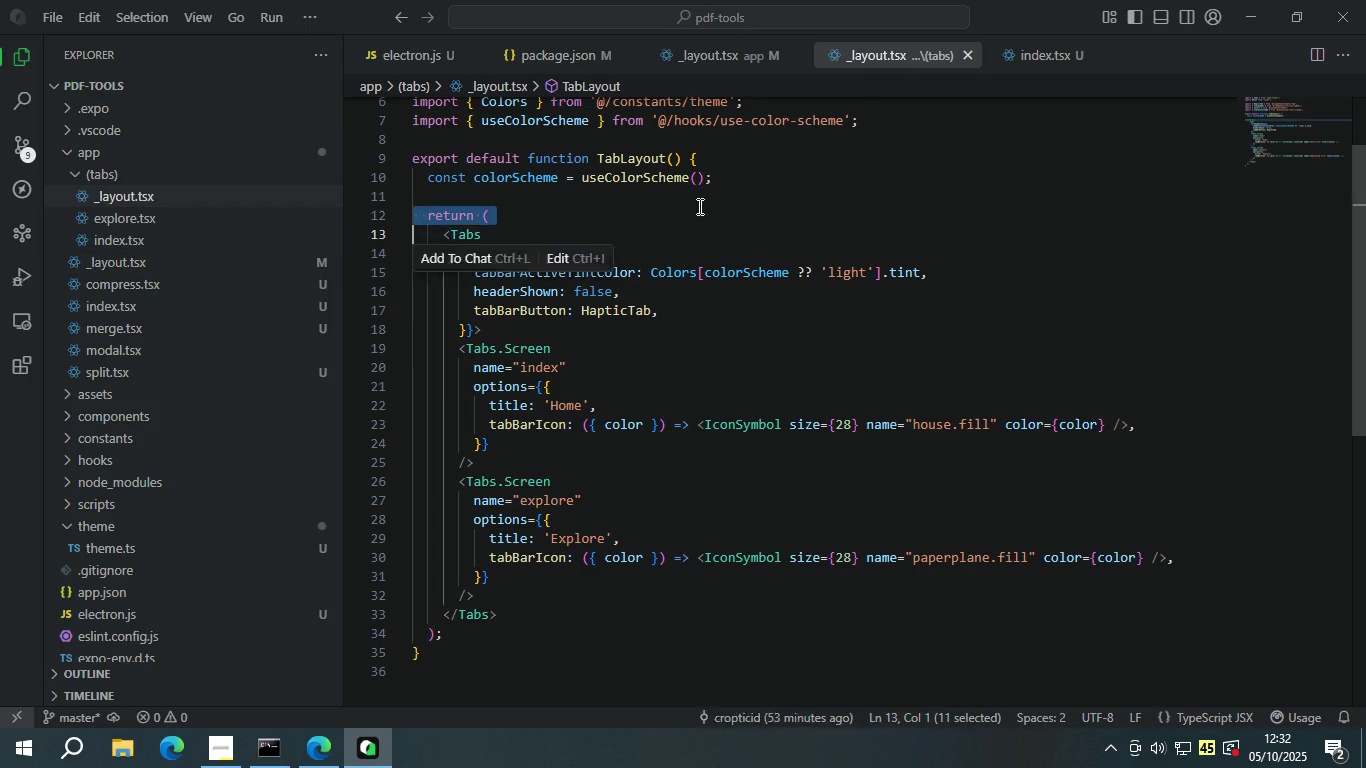 
triple_click([698, 206])
 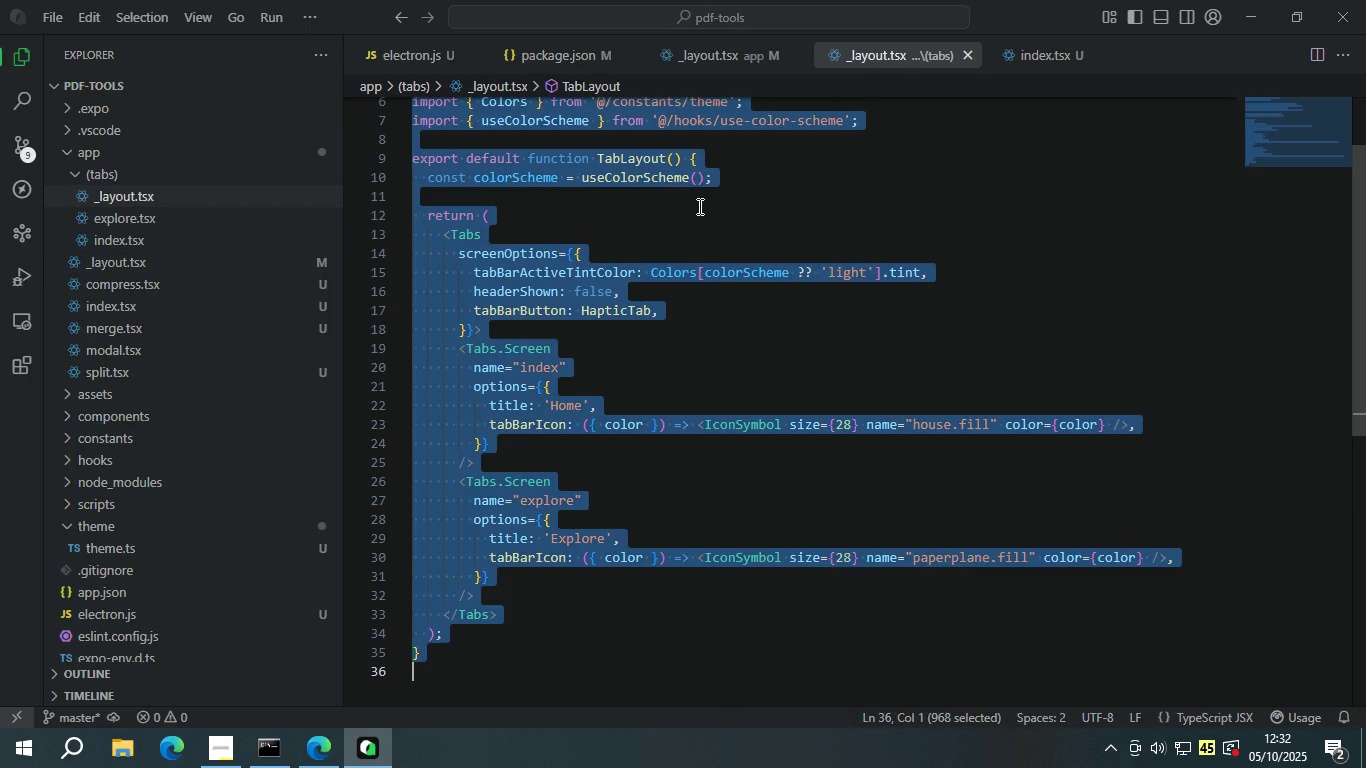 
triple_click([698, 206])